 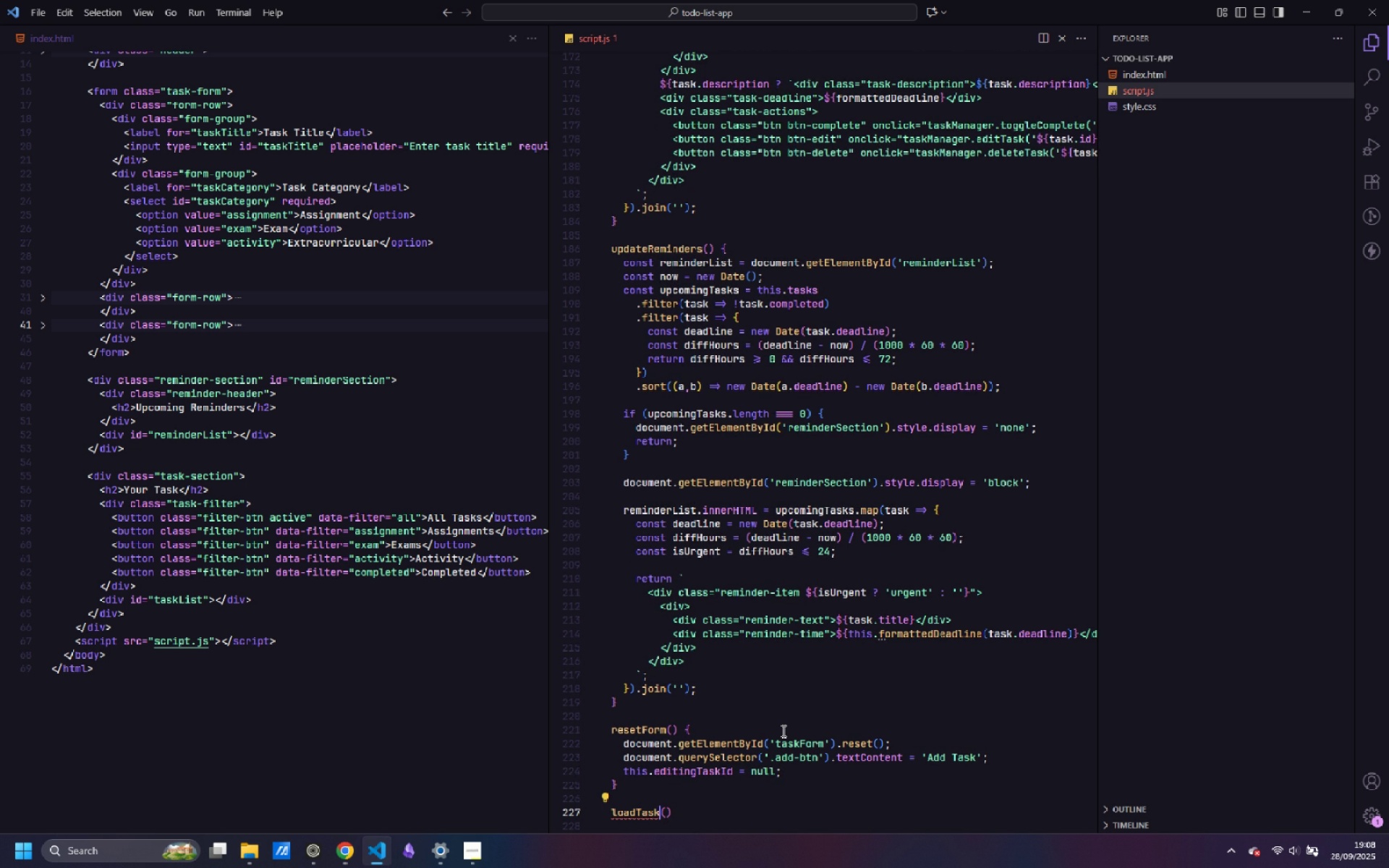 
key(ArrowLeft)
 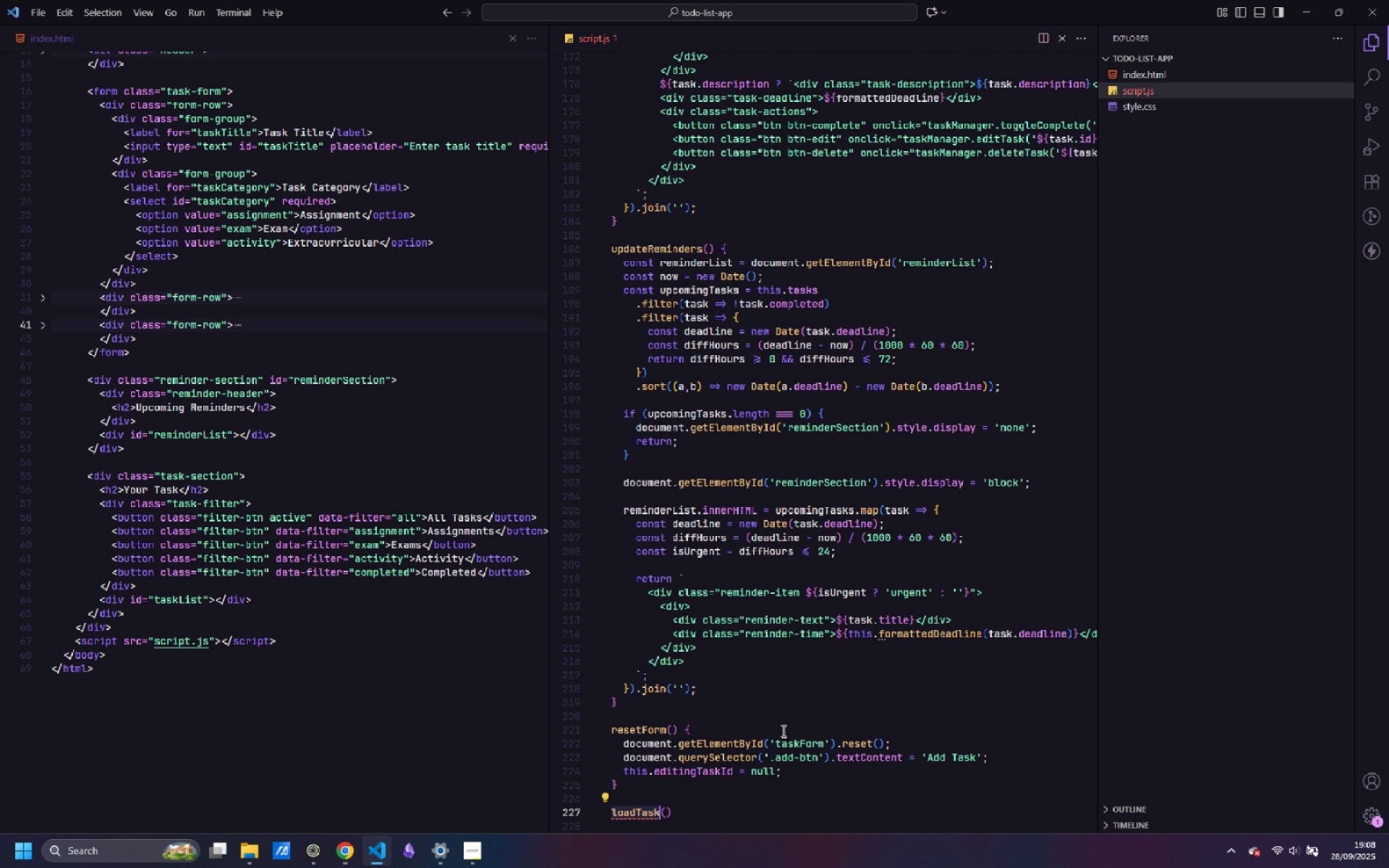 
key(S)
 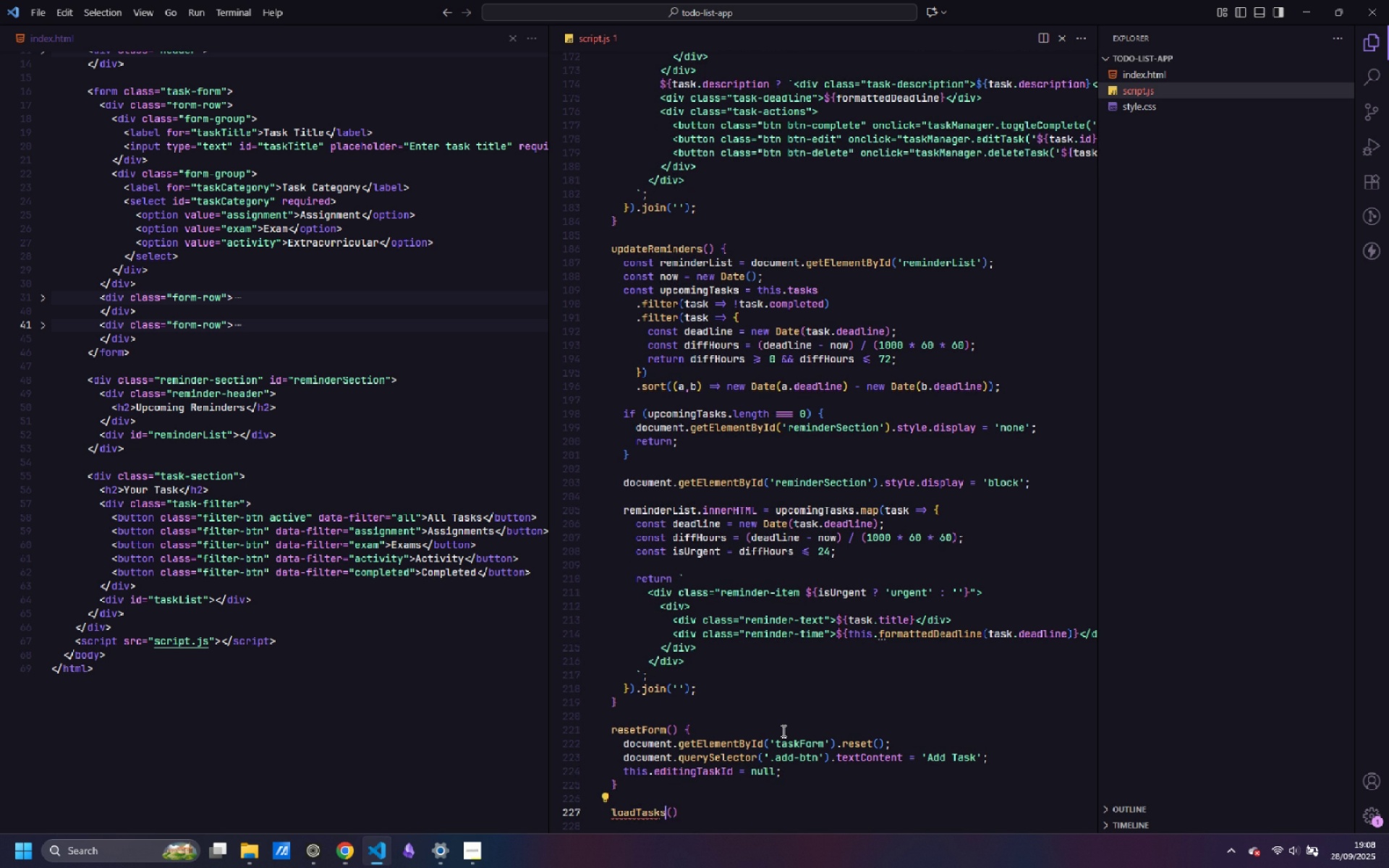 
key(Control+ControlLeft)
 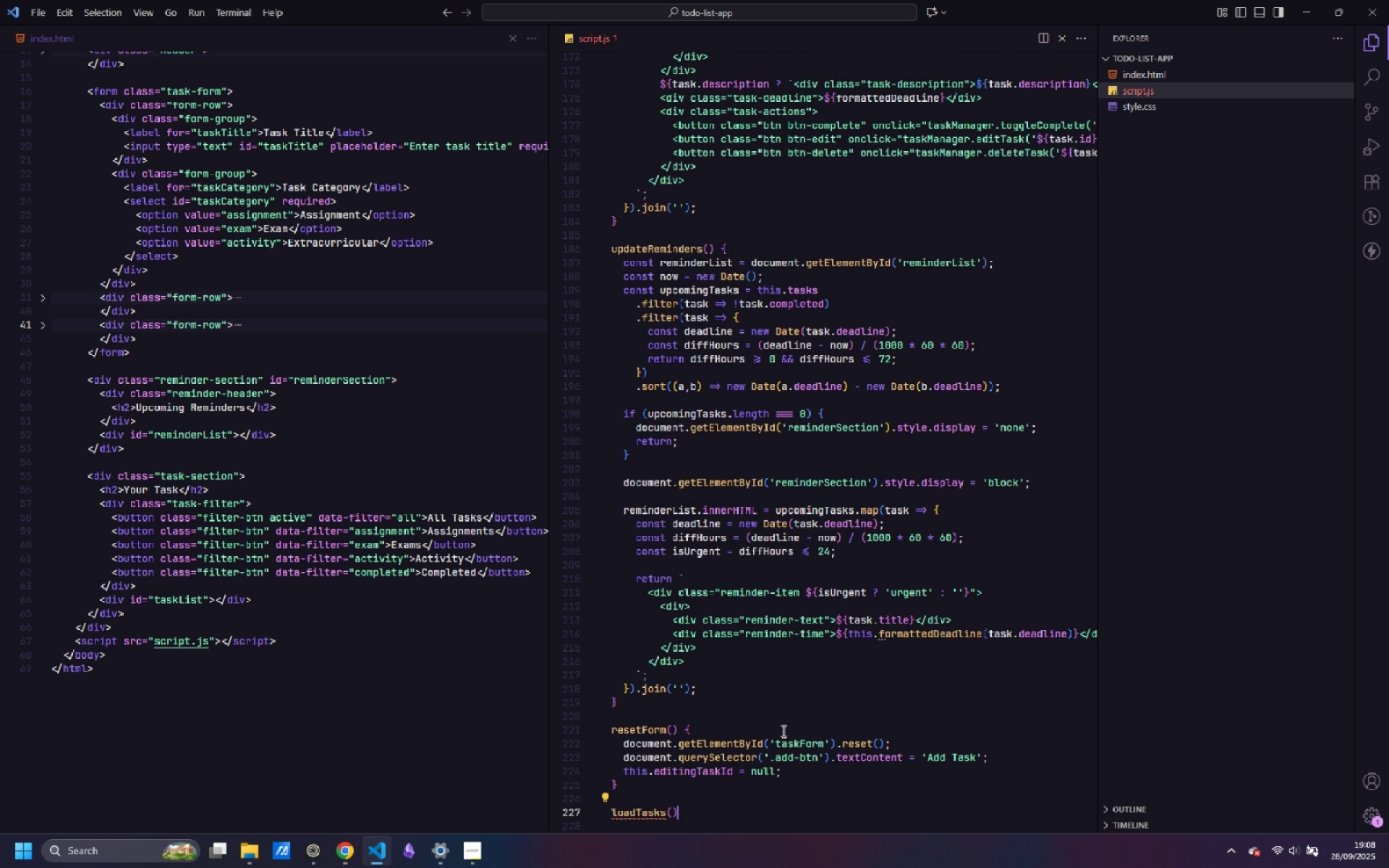 
key(Control+ArrowRight)
 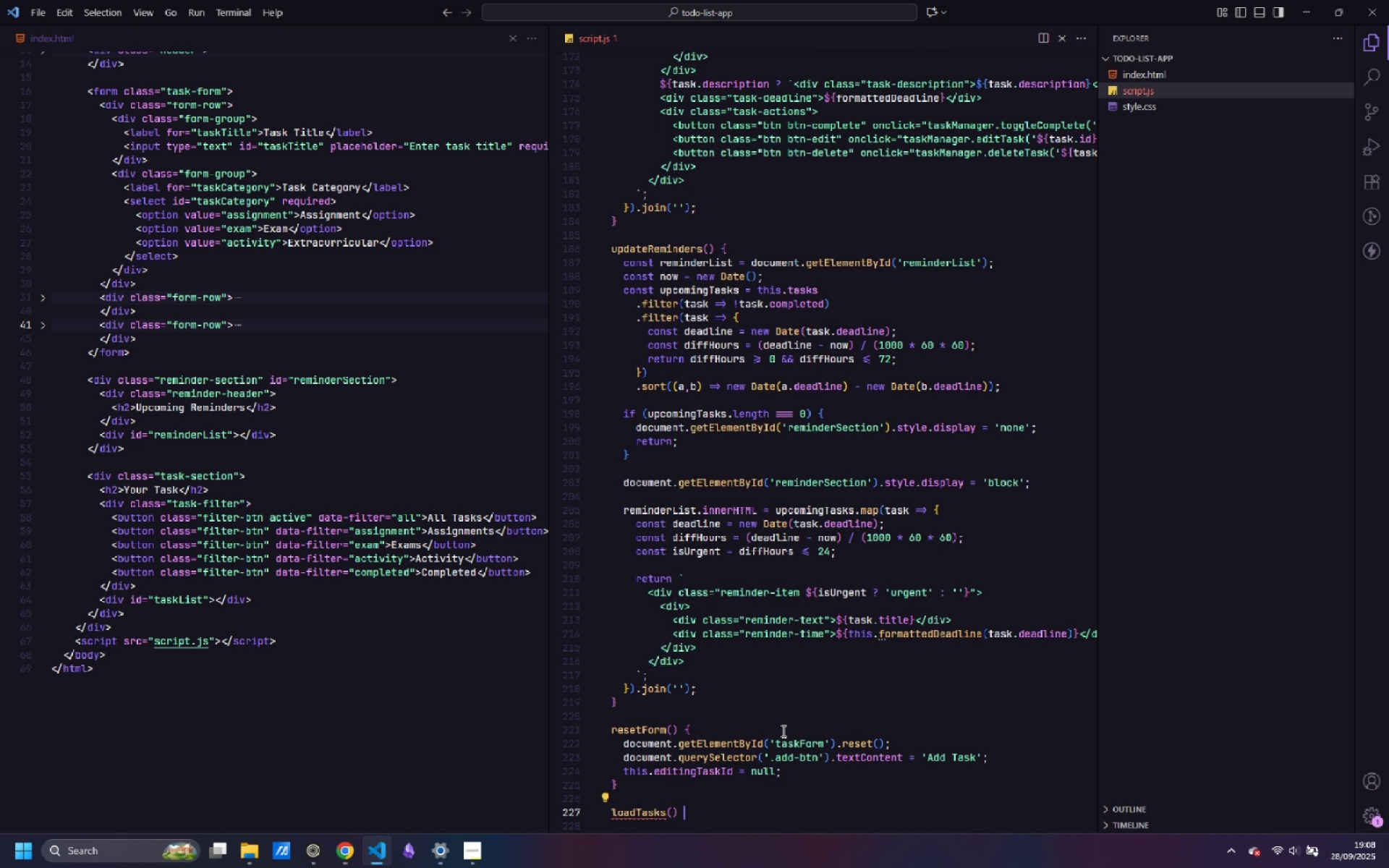 
key(Space)
 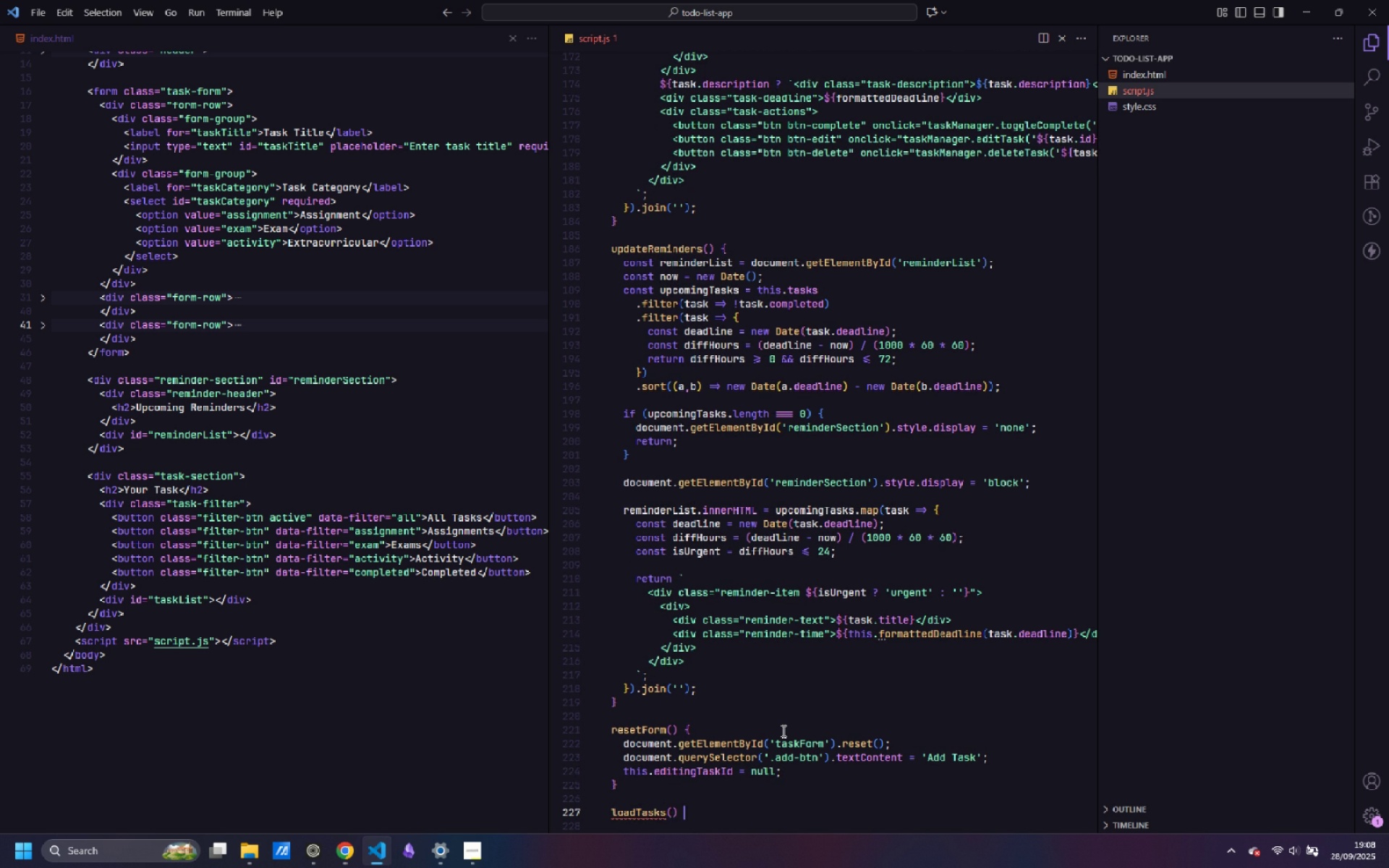 
key(Shift+ShiftLeft)
 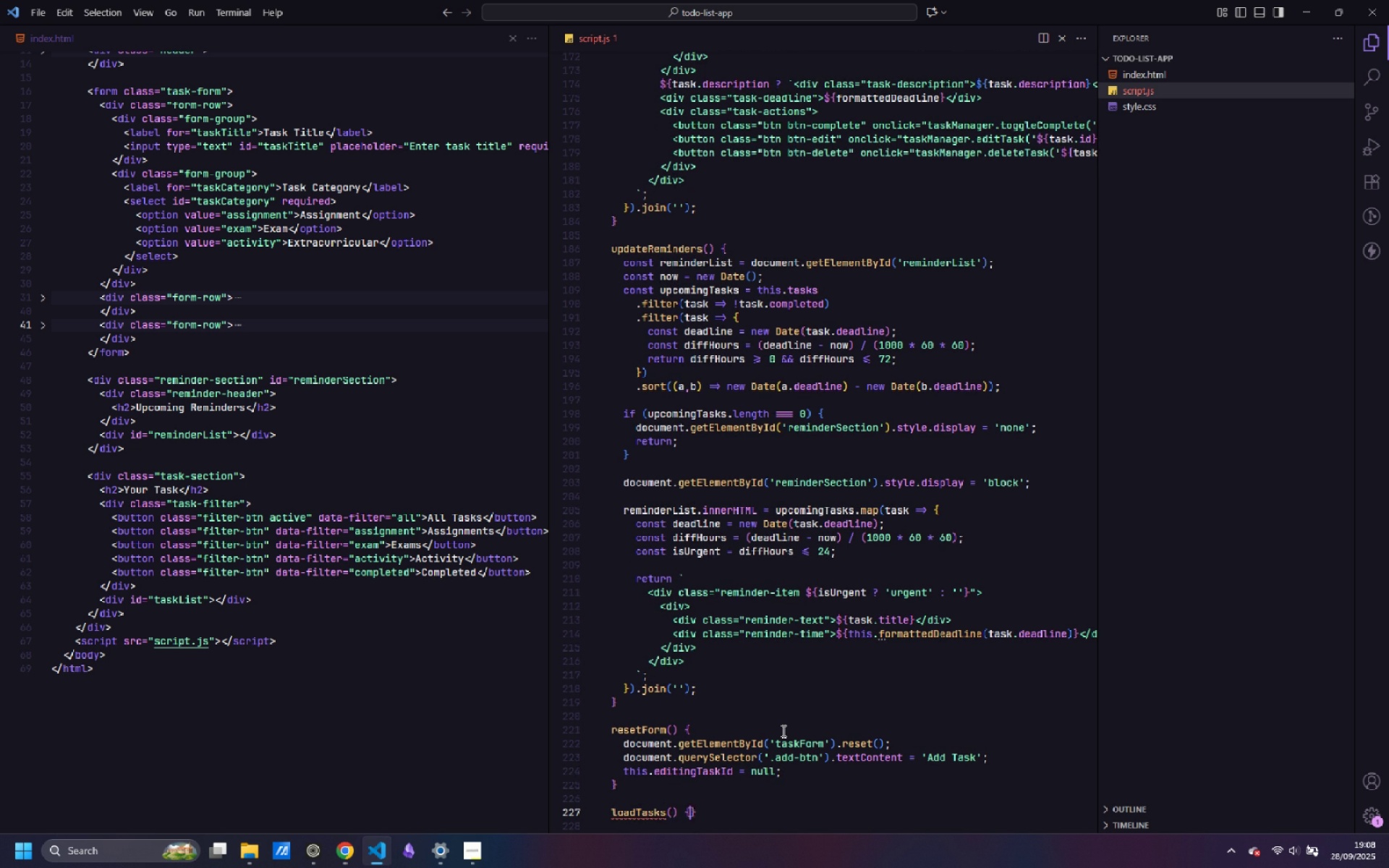 
key(Shift+BracketLeft)
 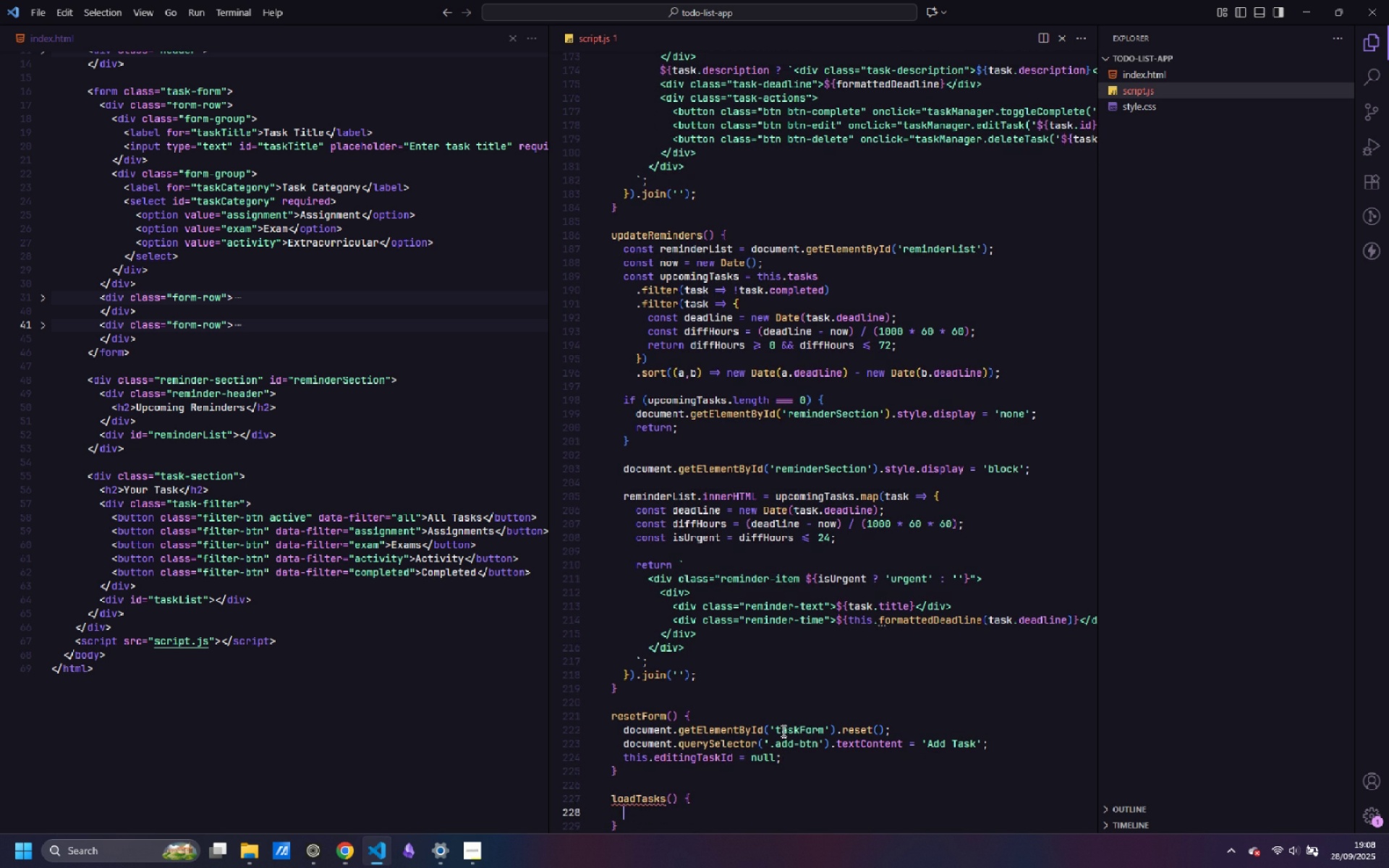 
key(Enter)
 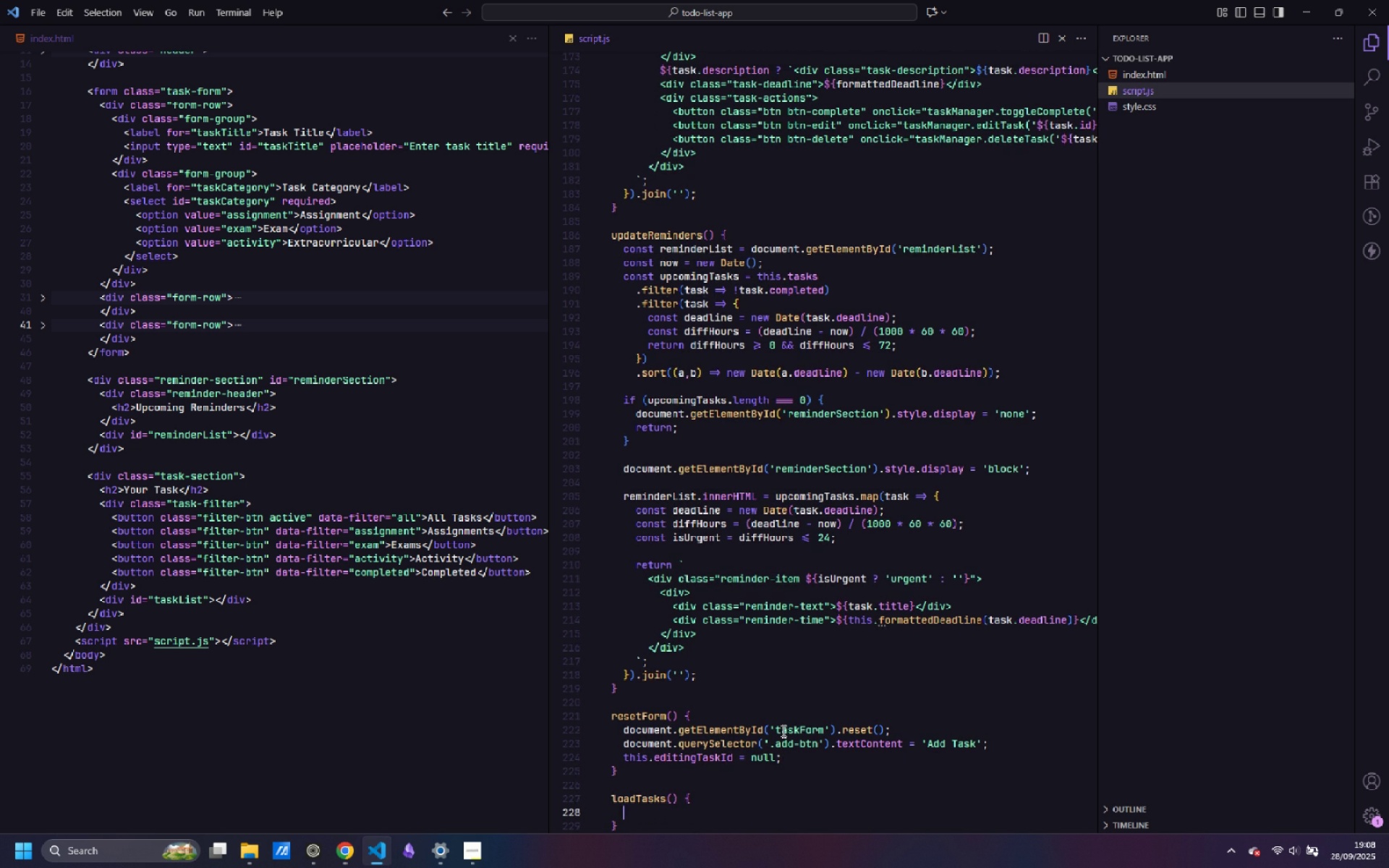 
scroll: coordinate [761, 684], scroll_direction: down, amount: 5.0
 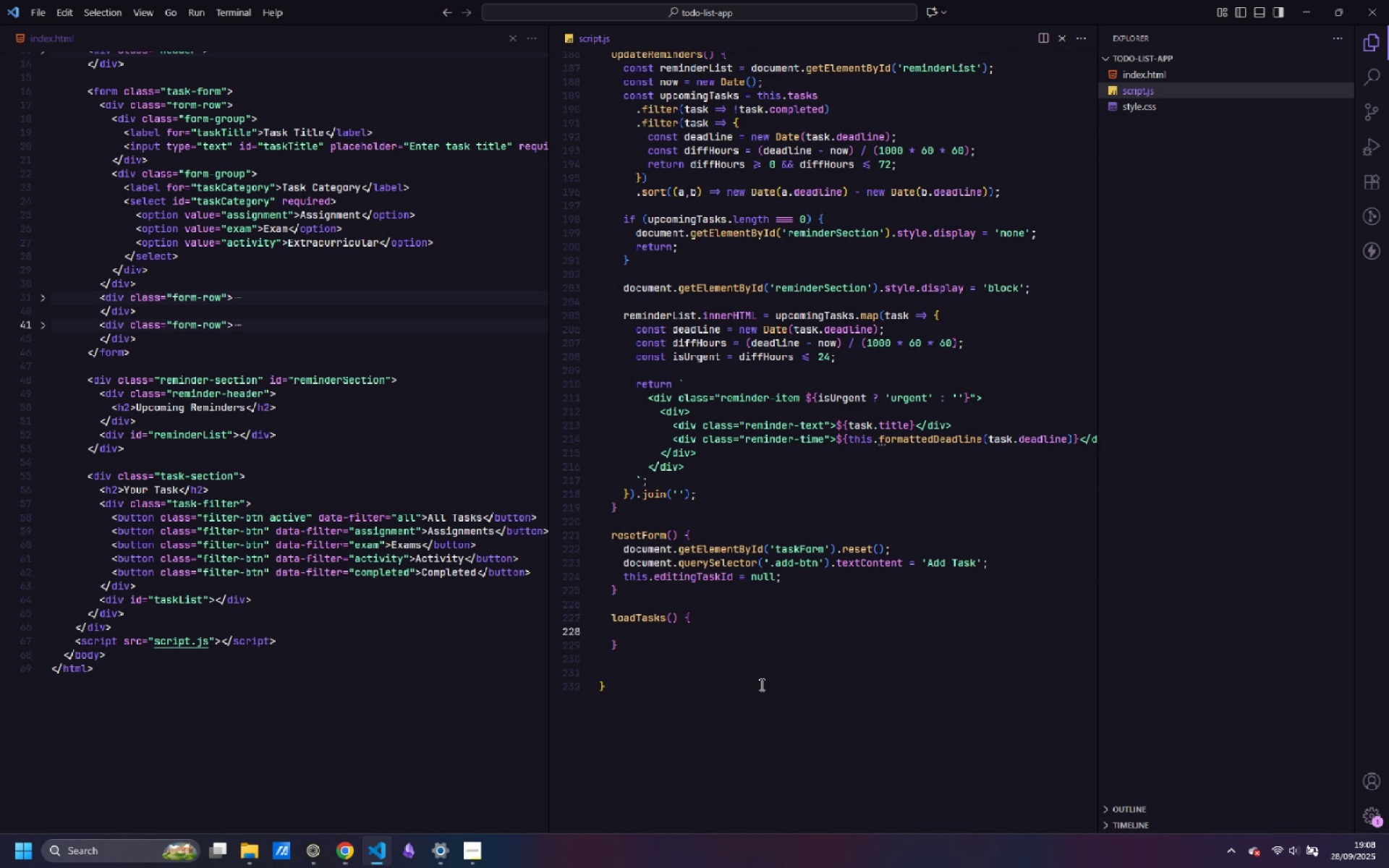 
type(try {)